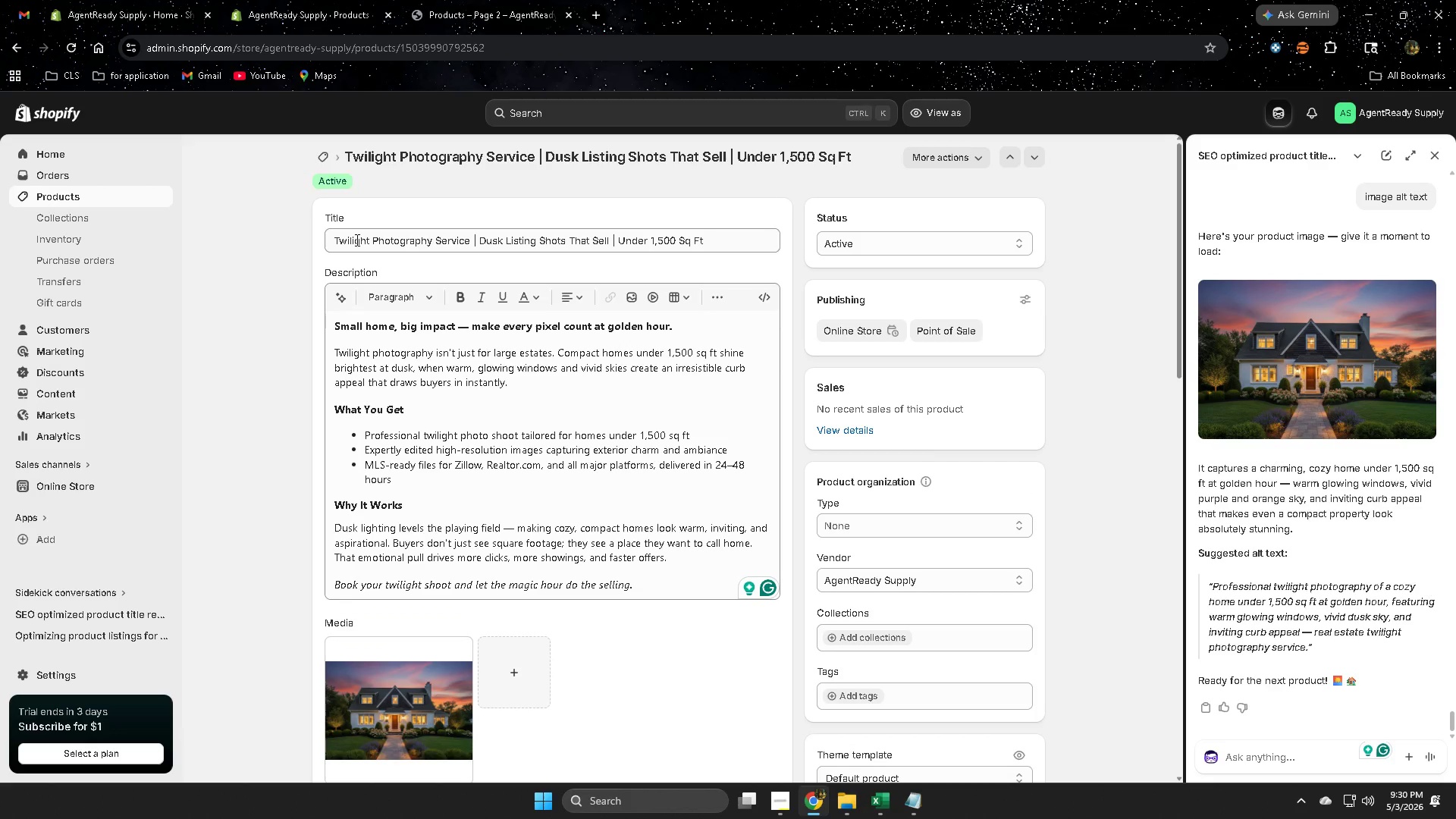 
left_click([490, 237])
 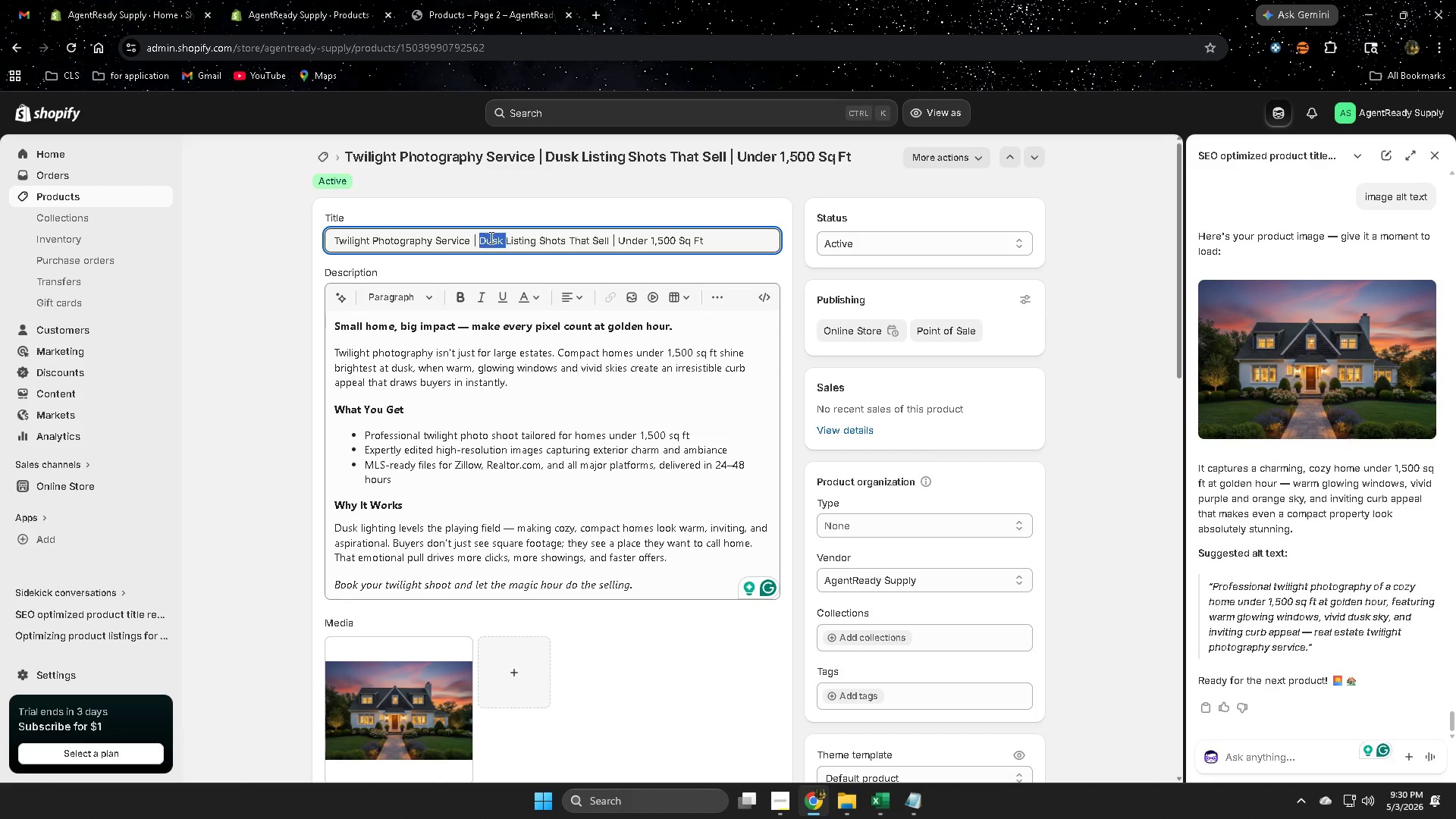 
left_click_drag(start_coordinate=[490, 237], to_coordinate=[705, 248])
 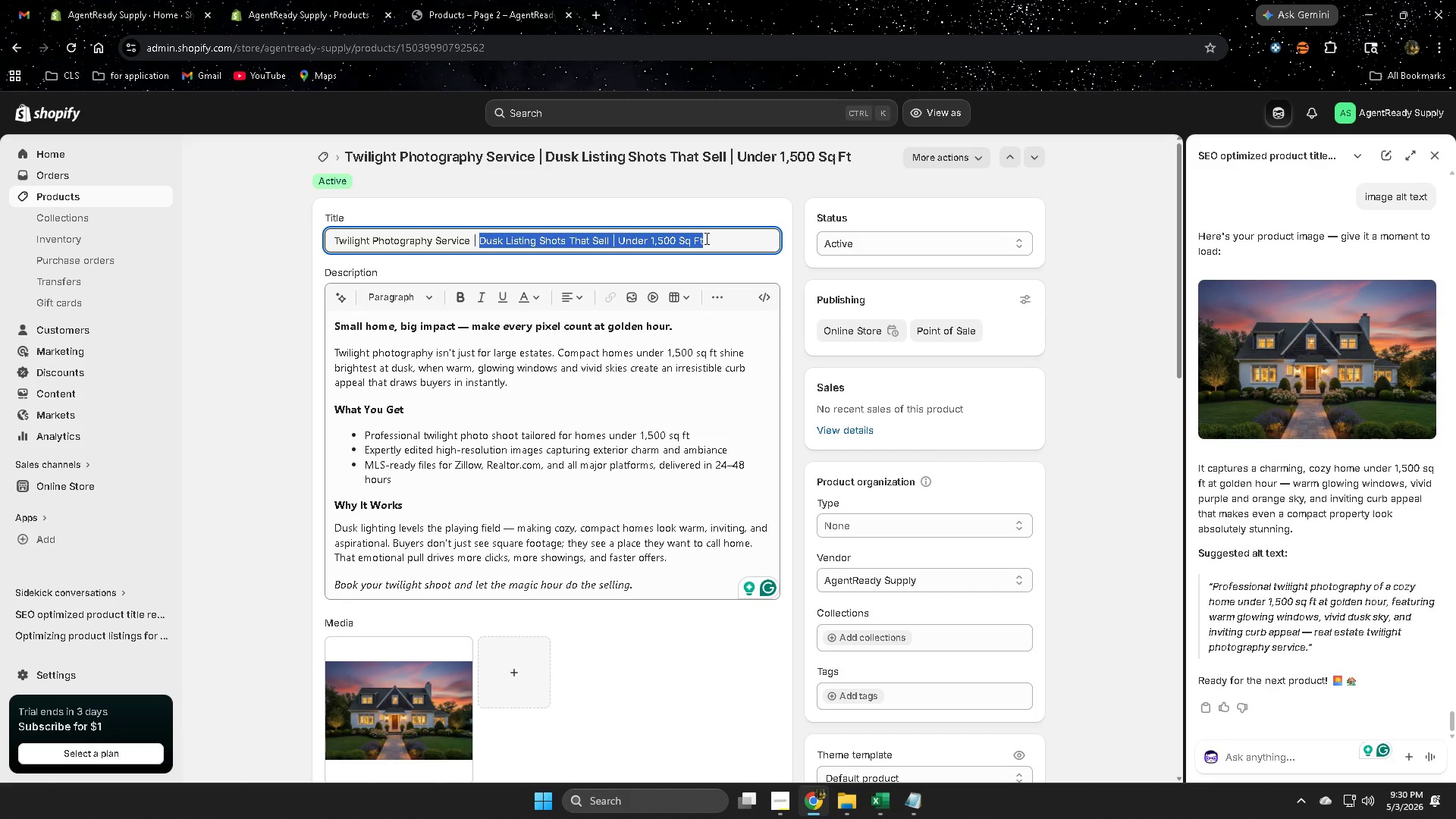 
left_click([716, 243])
 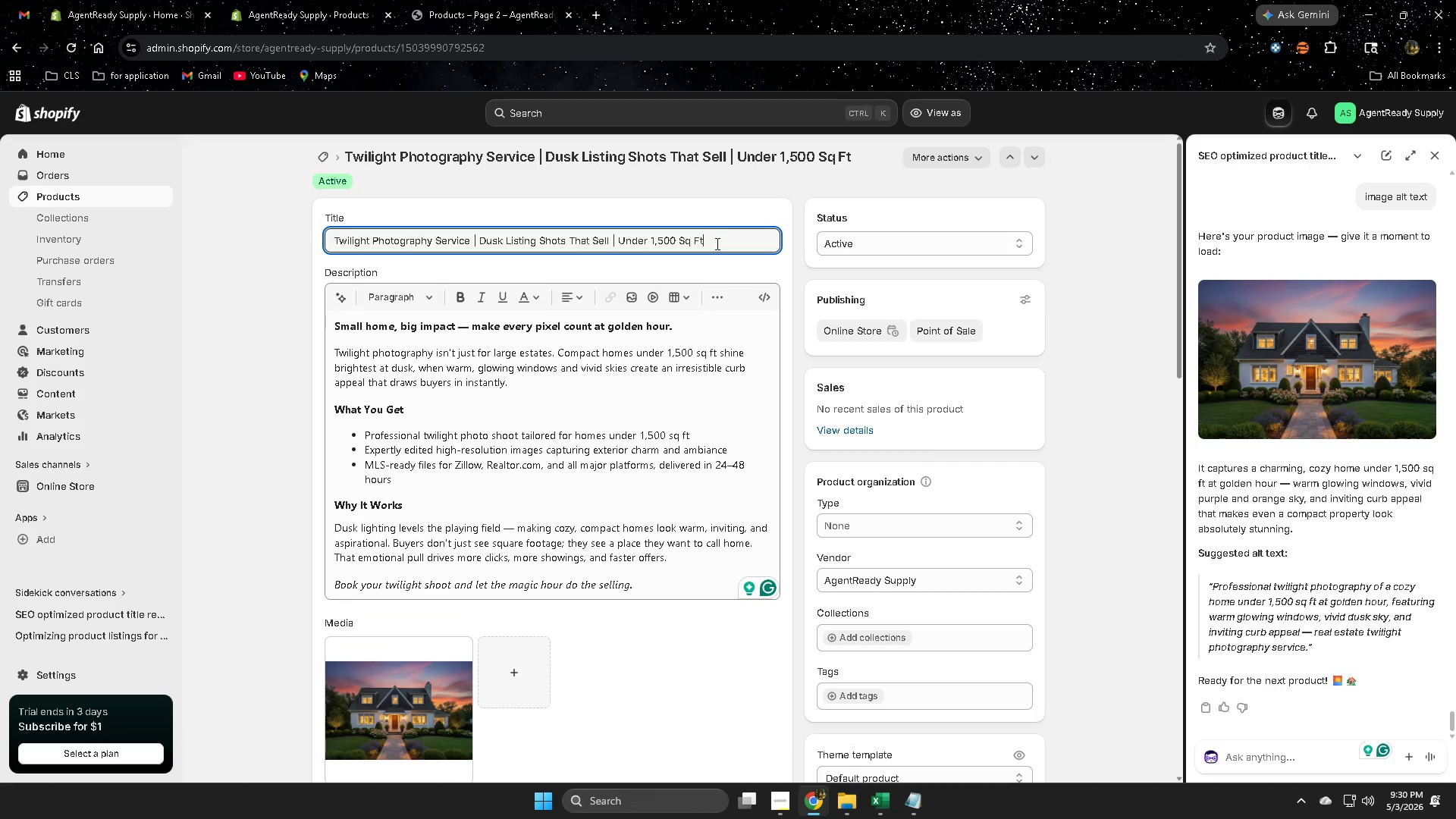 
left_click_drag(start_coordinate=[716, 243], to_coordinate=[336, 238])
 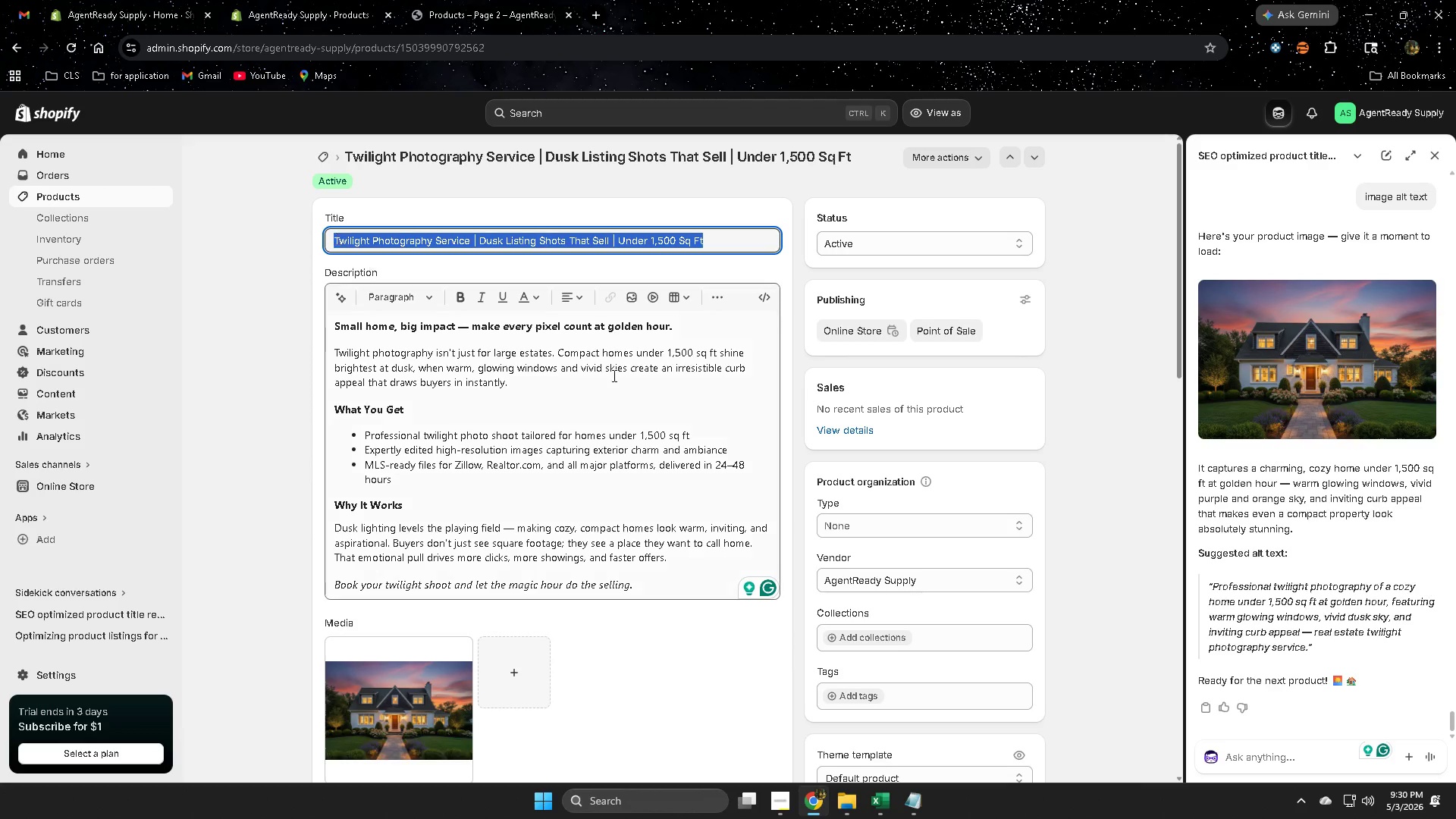 
key(Control+ControlLeft)
 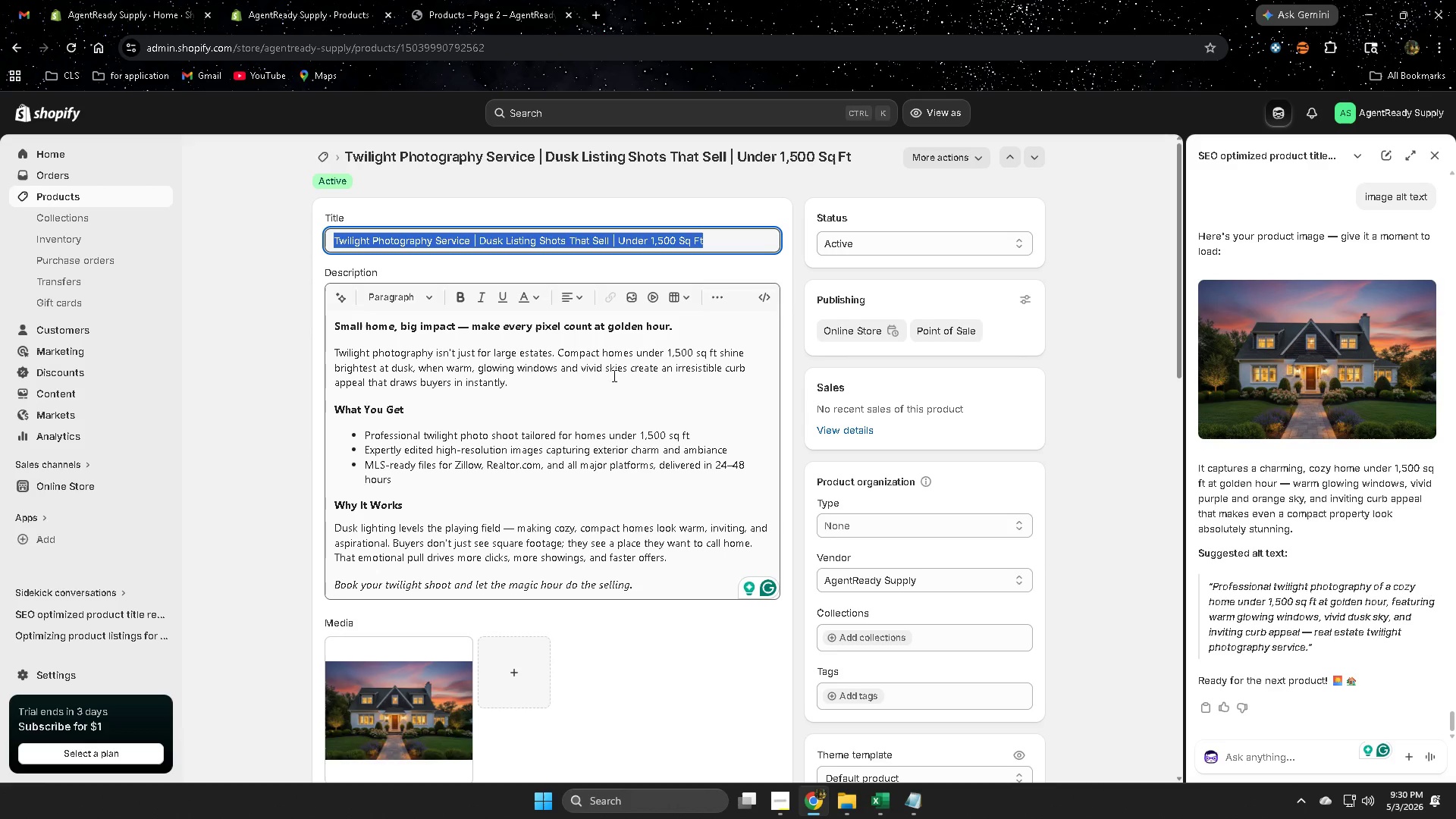 
key(Control+C)
 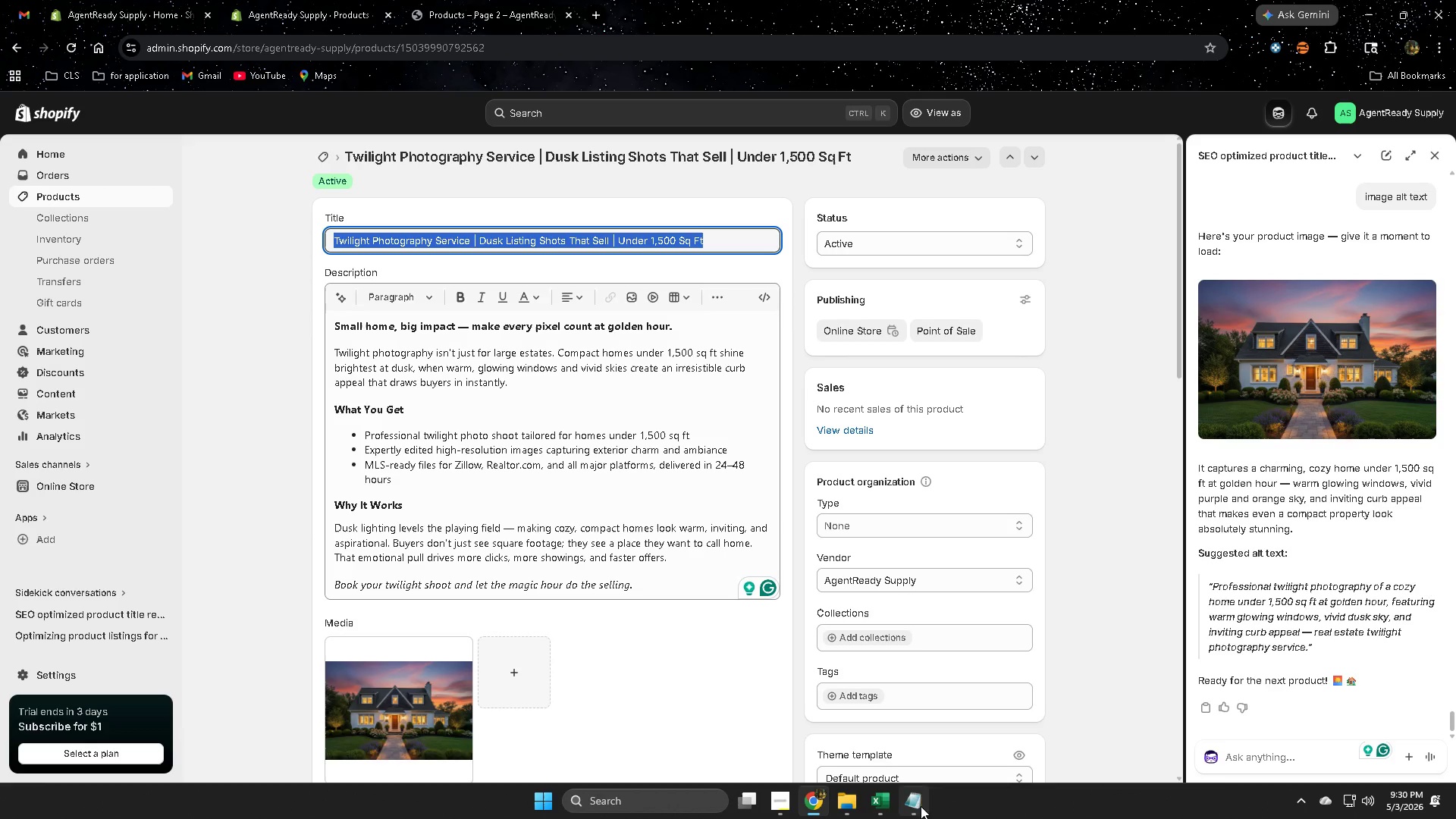 
left_click([883, 803])
 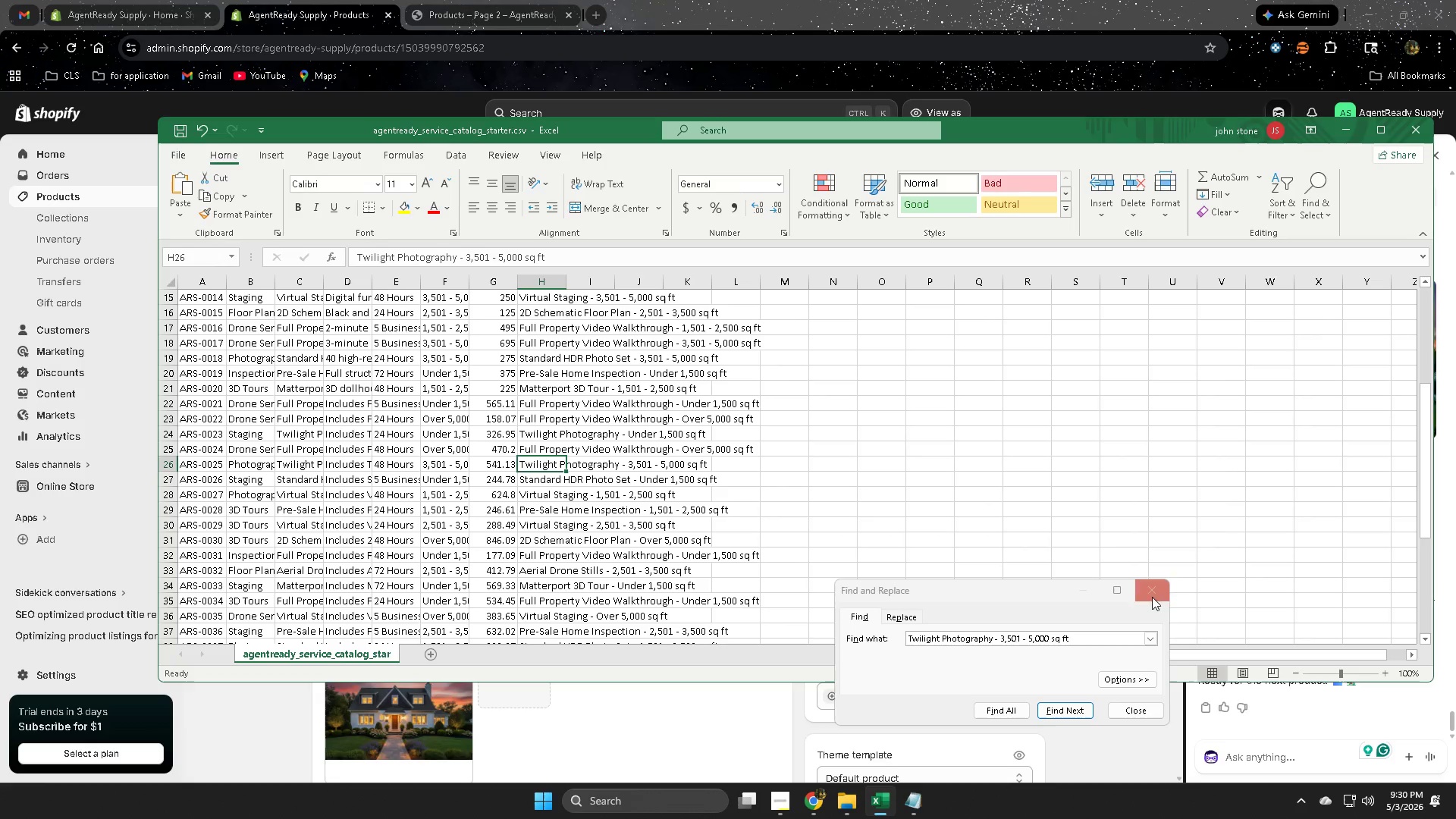 
double_click([835, 369])
 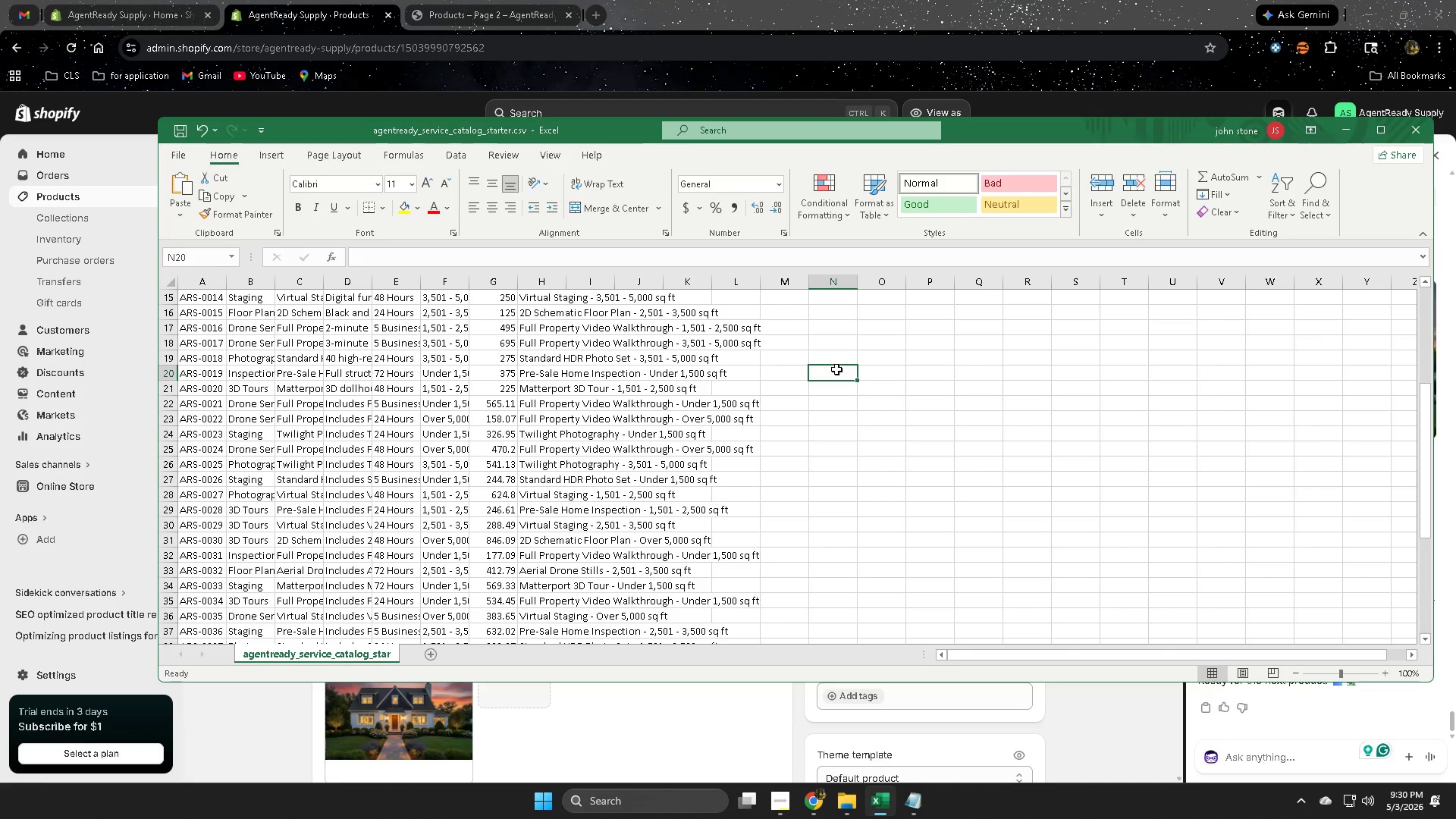 
key(Control+F)
 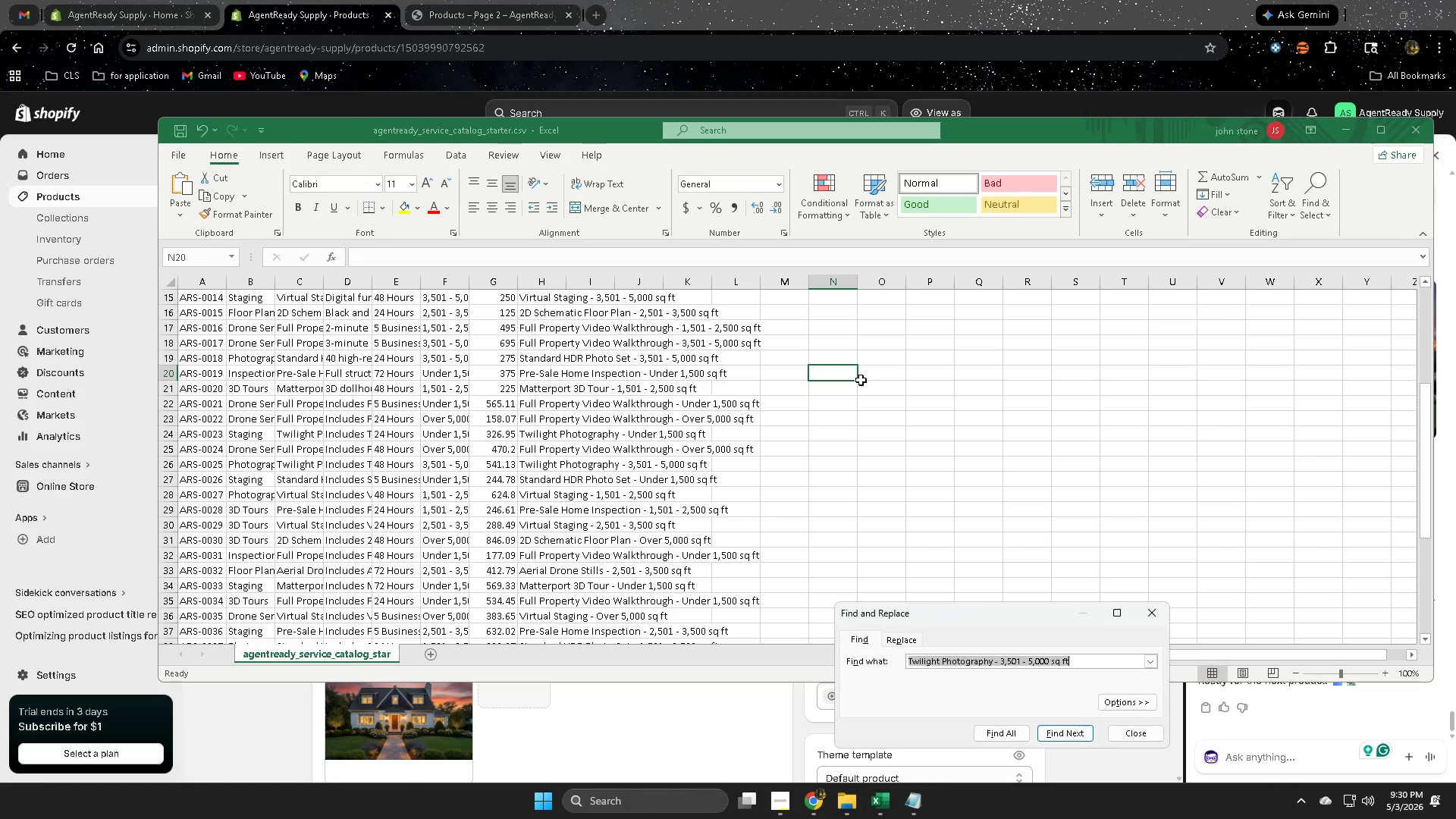 
key(Control+V)
 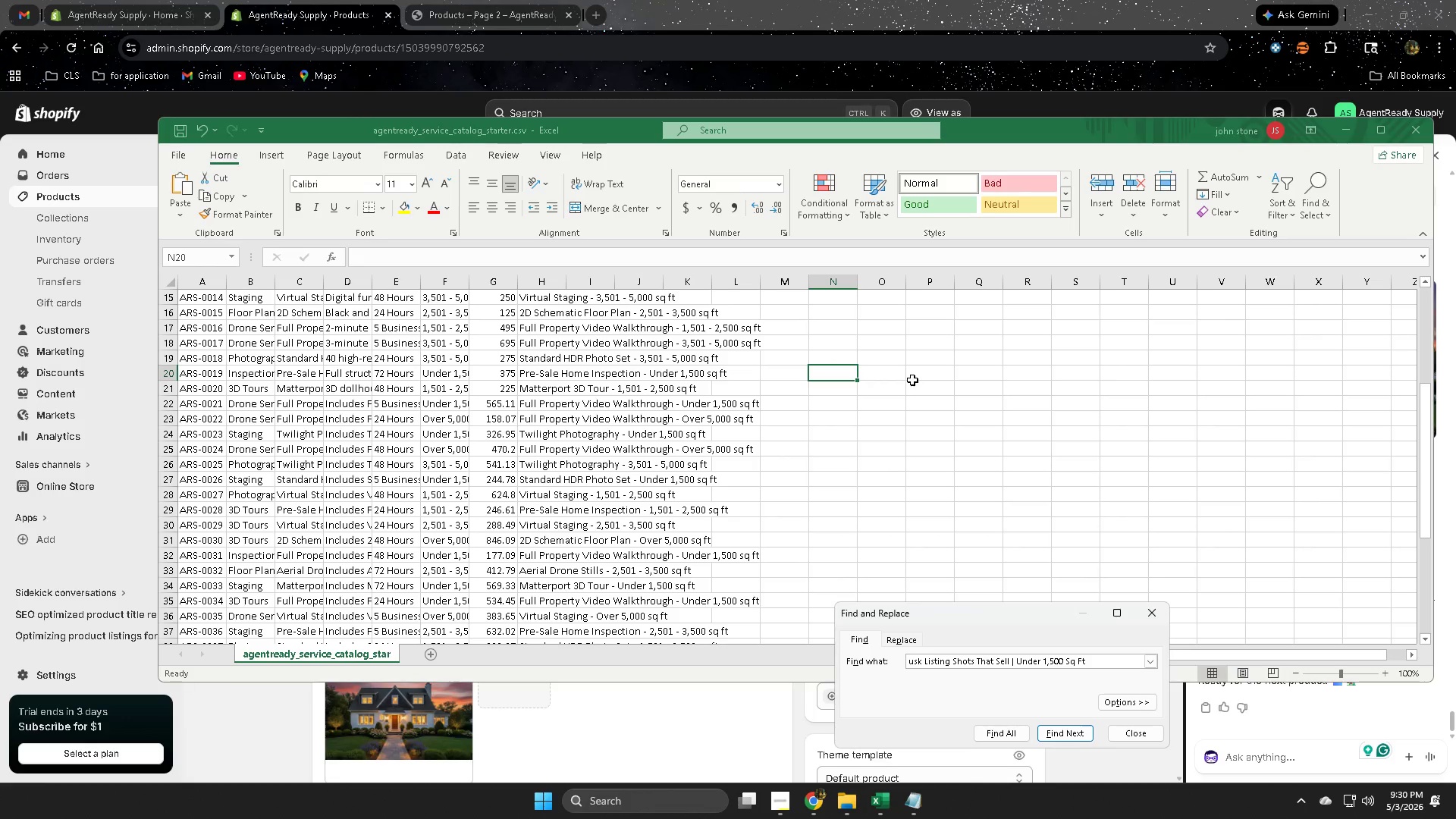 
key(Enter)
 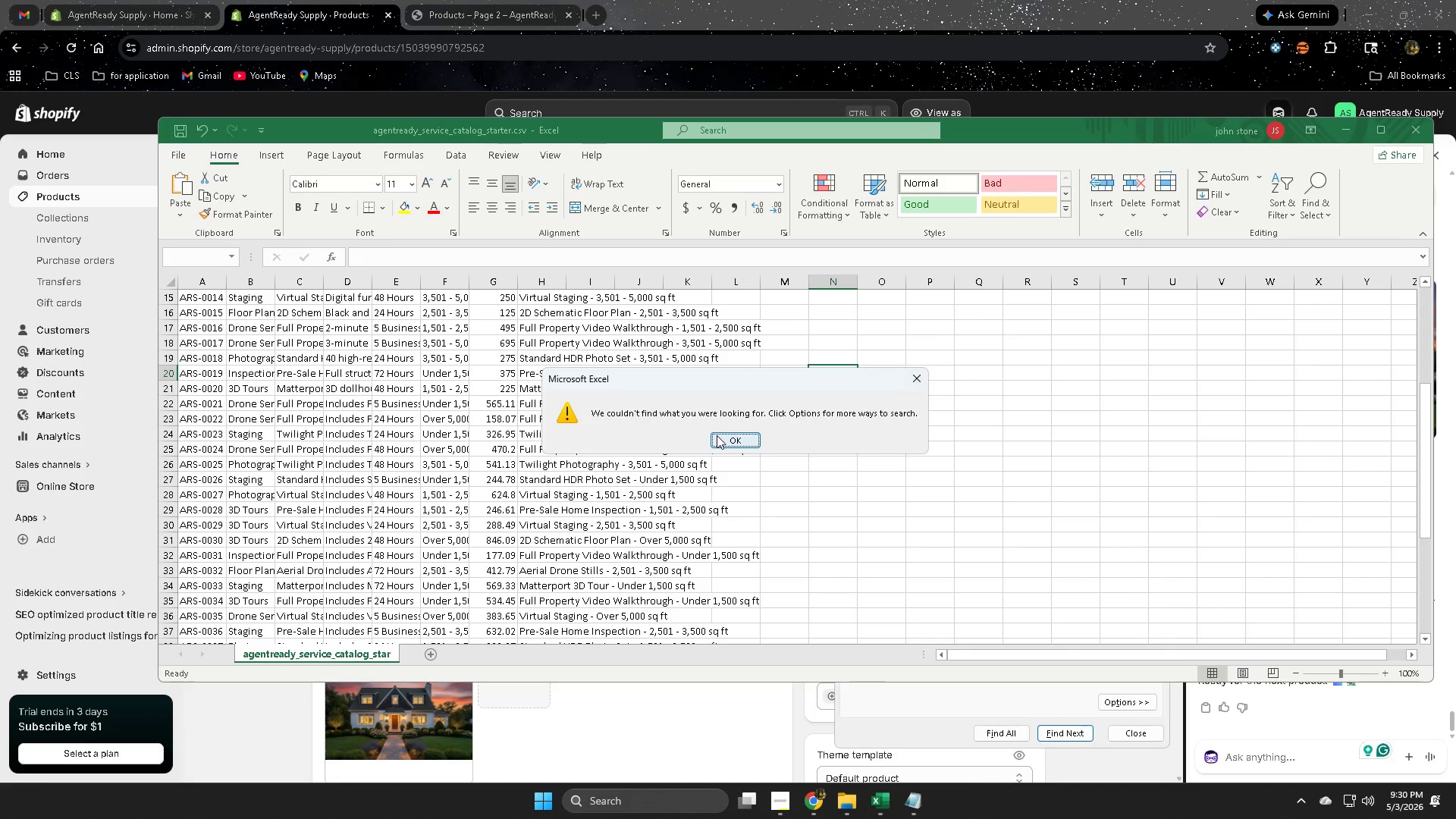 
left_click([736, 441])
 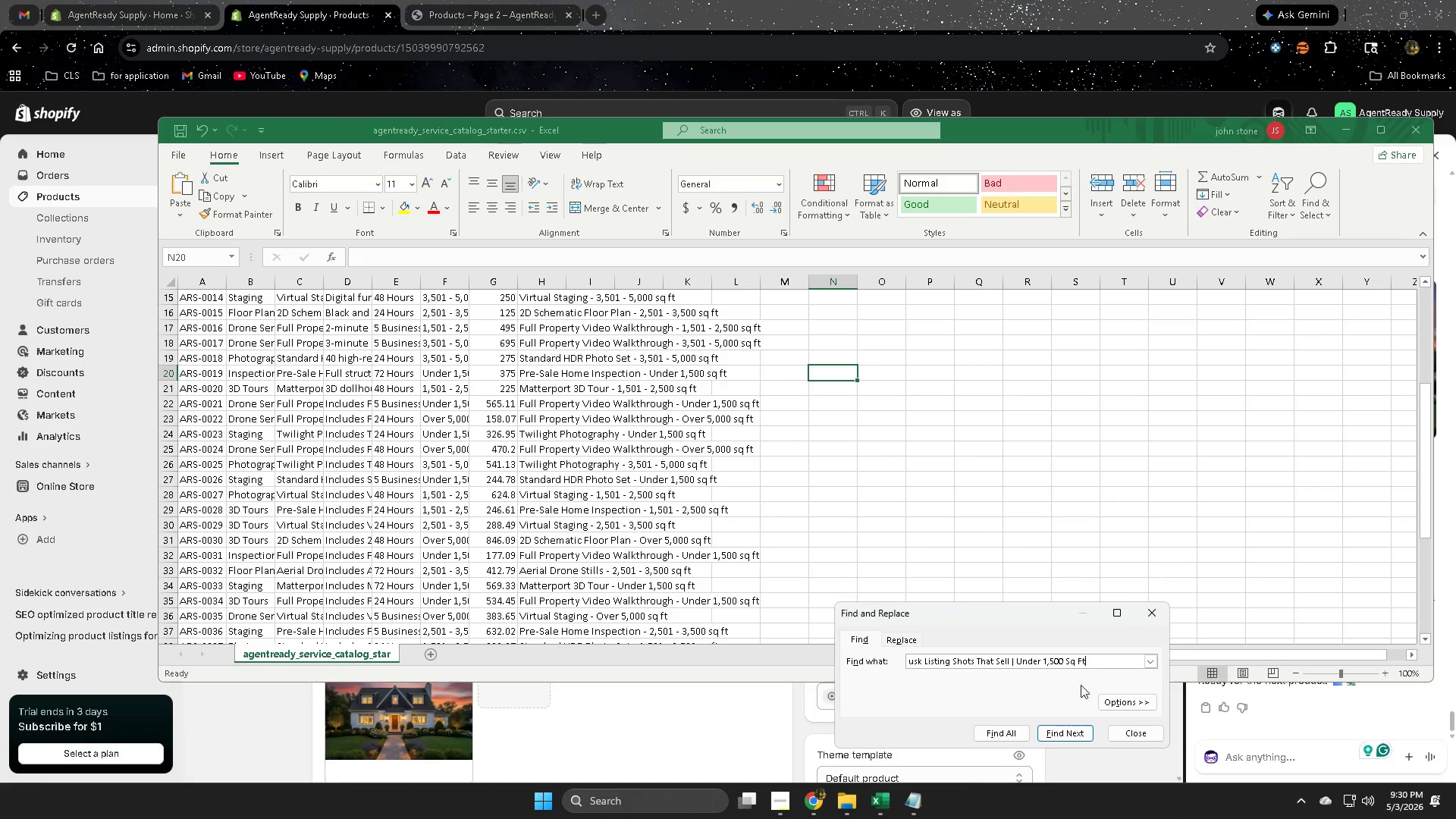 
left_click([1150, 604])
 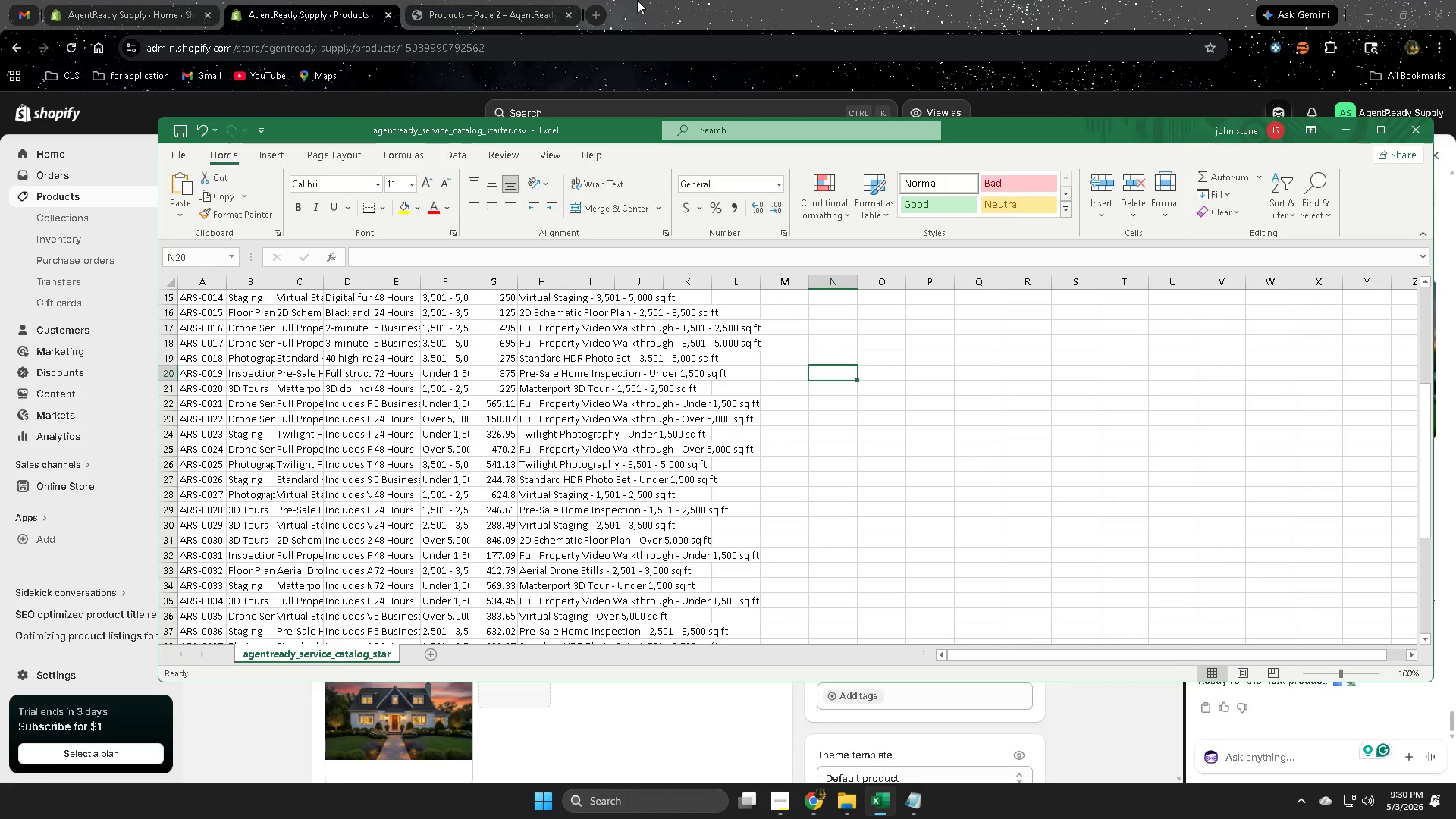 
left_click([850, 0])
 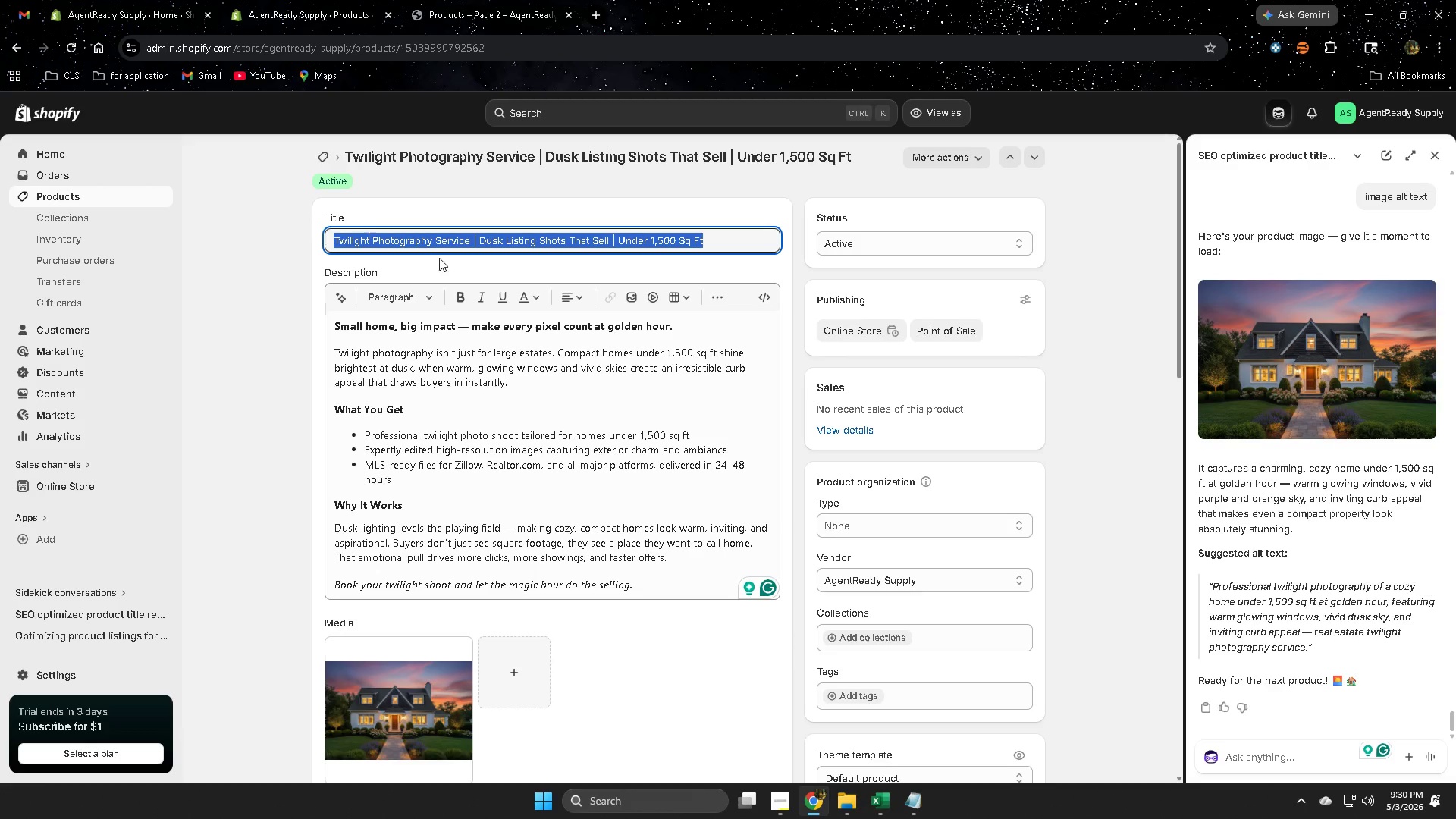 
scroll: coordinate [440, 723], scroll_direction: down, amount: 1.0
 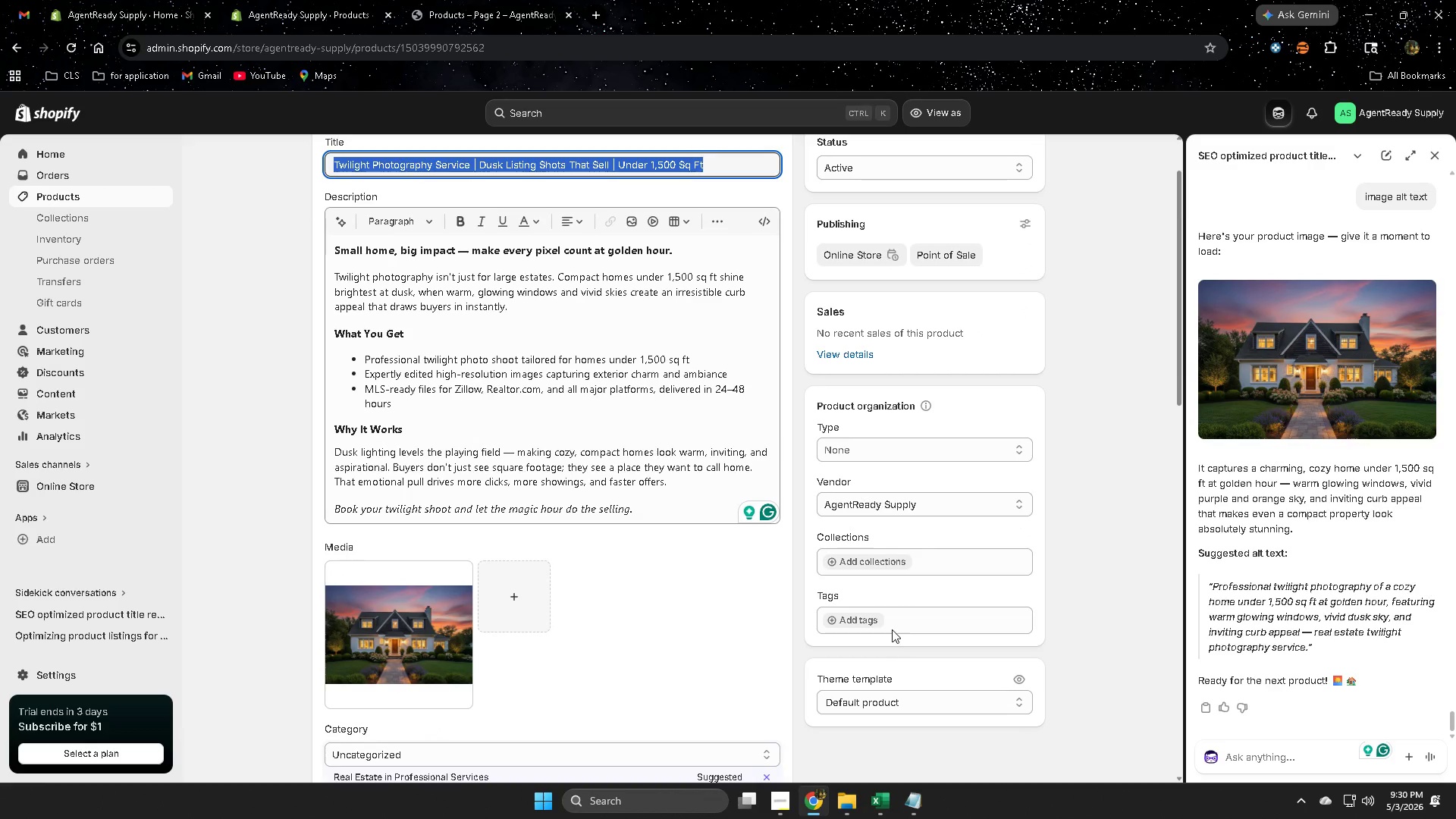 
left_click([868, 619])
 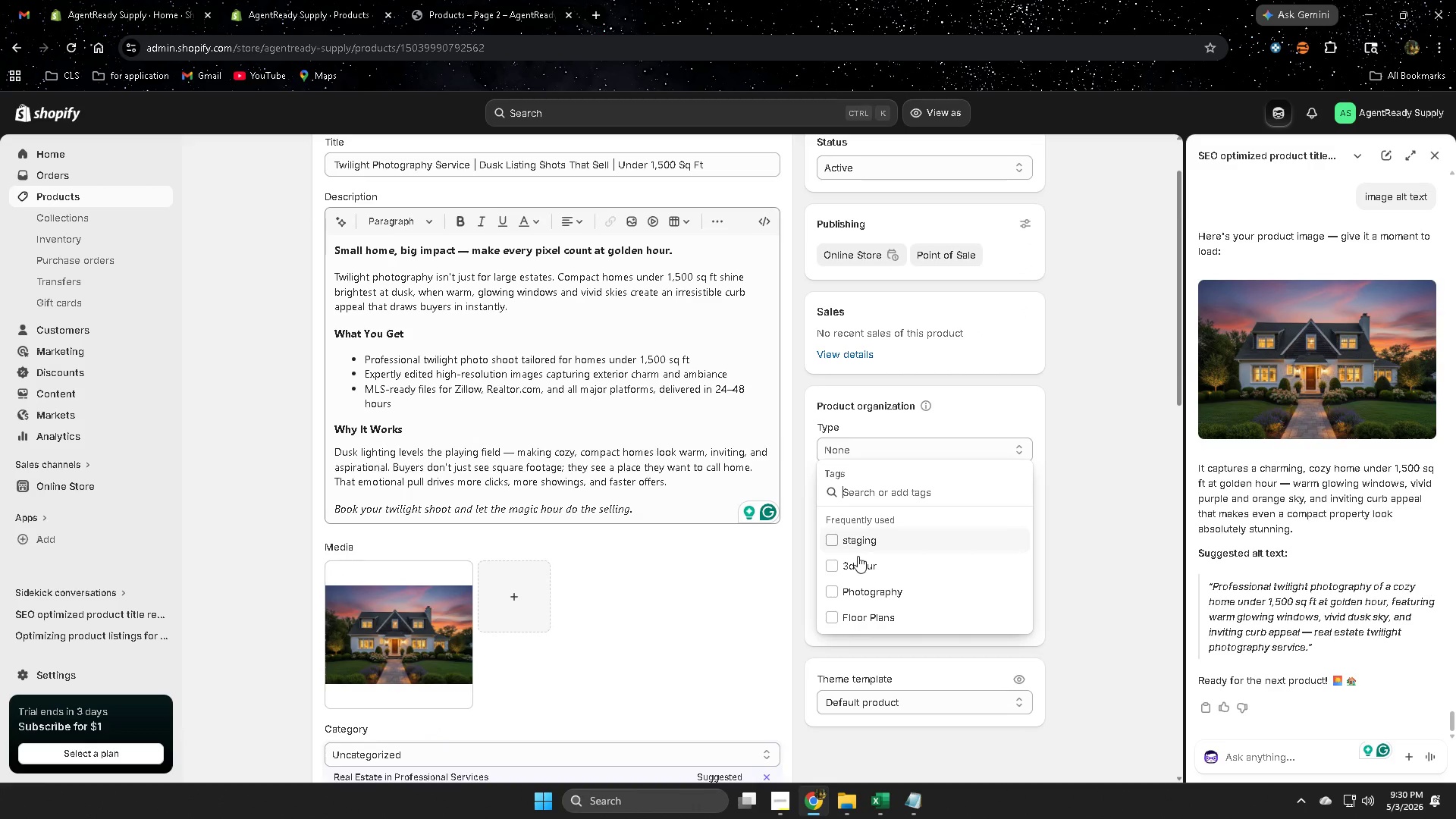 
left_click([858, 591])
 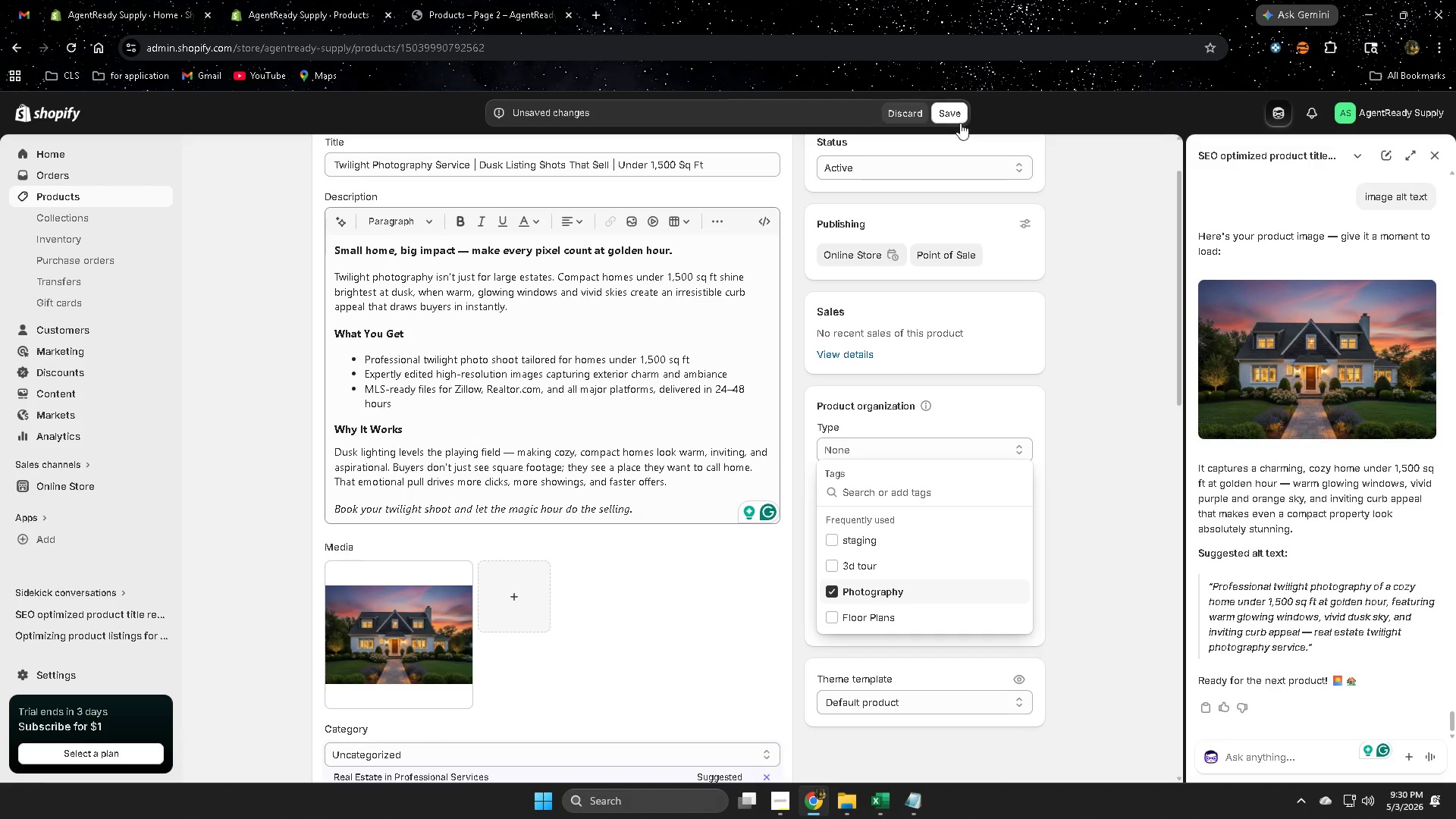 
left_click([956, 112])
 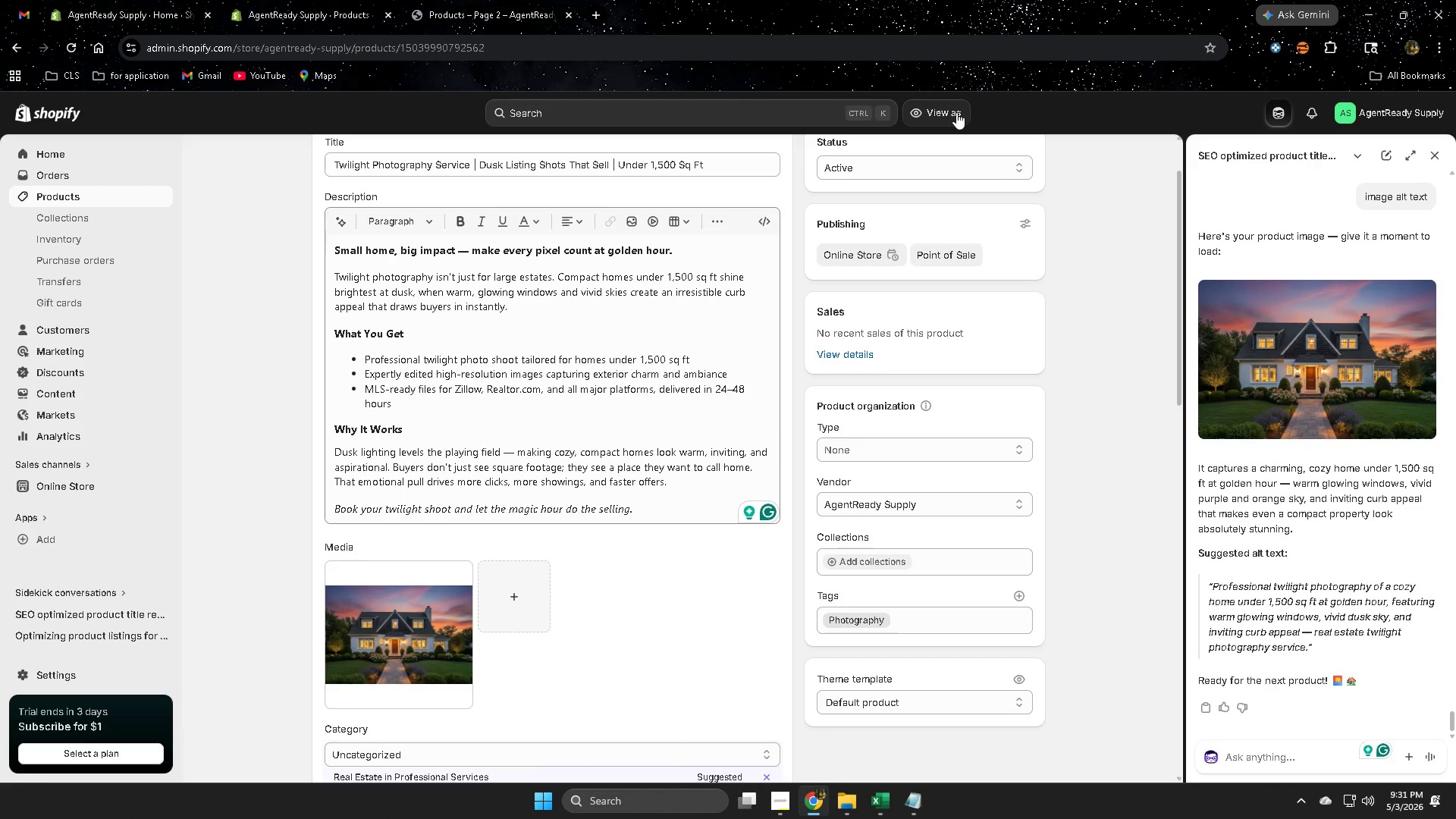 
wait(15.0)
 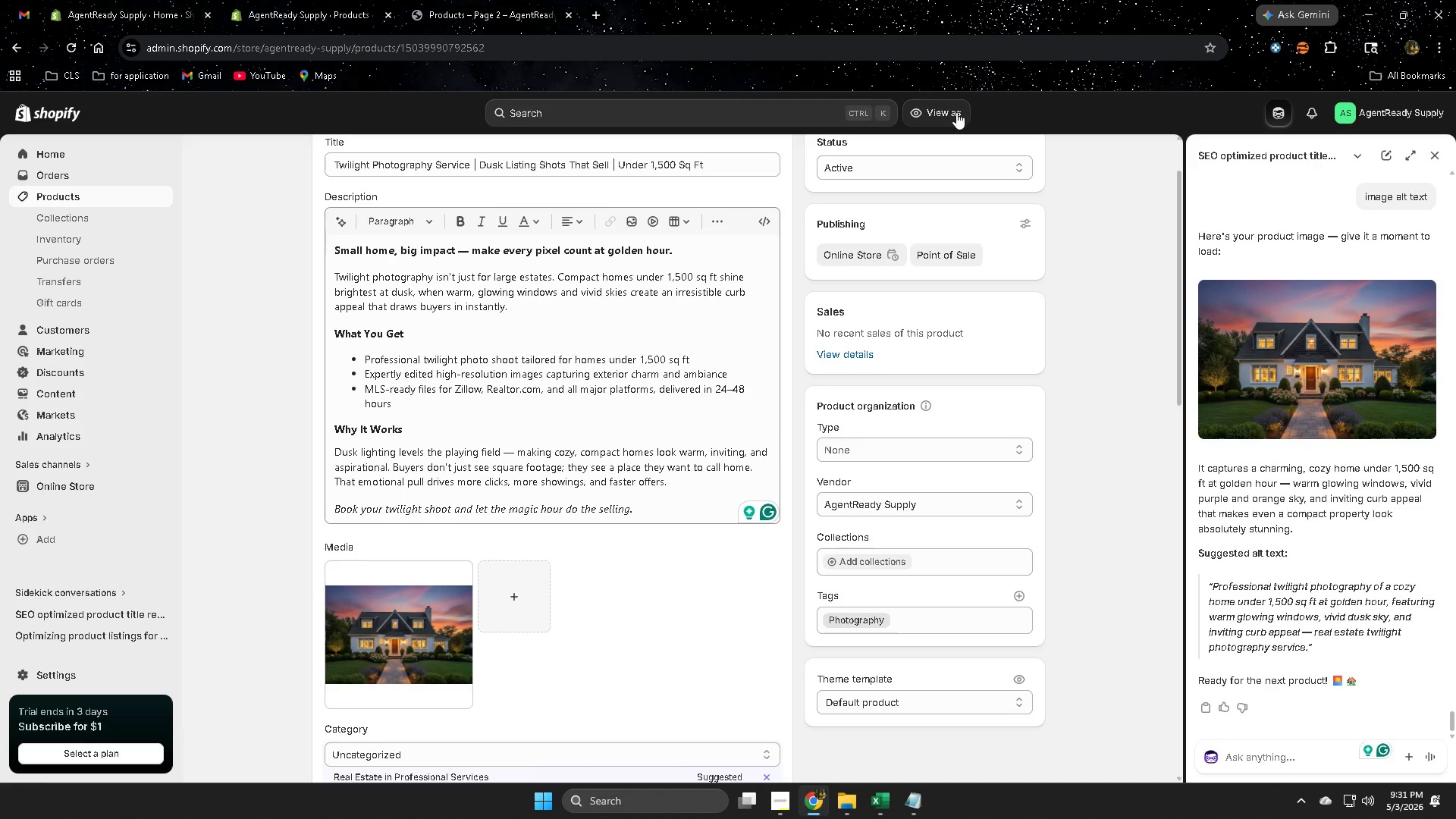 
left_click([868, 743])
 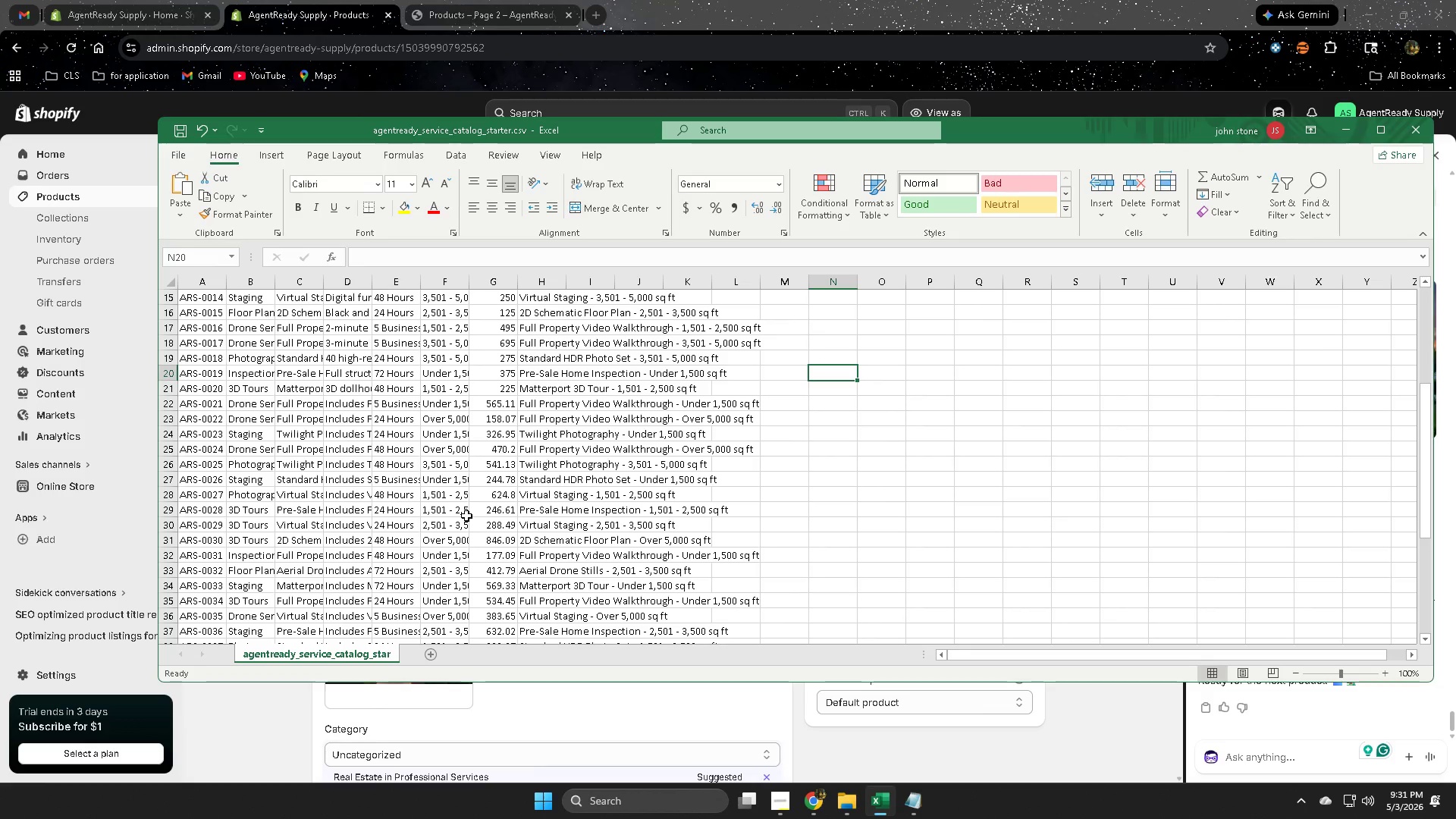 
left_click([745, 0])
 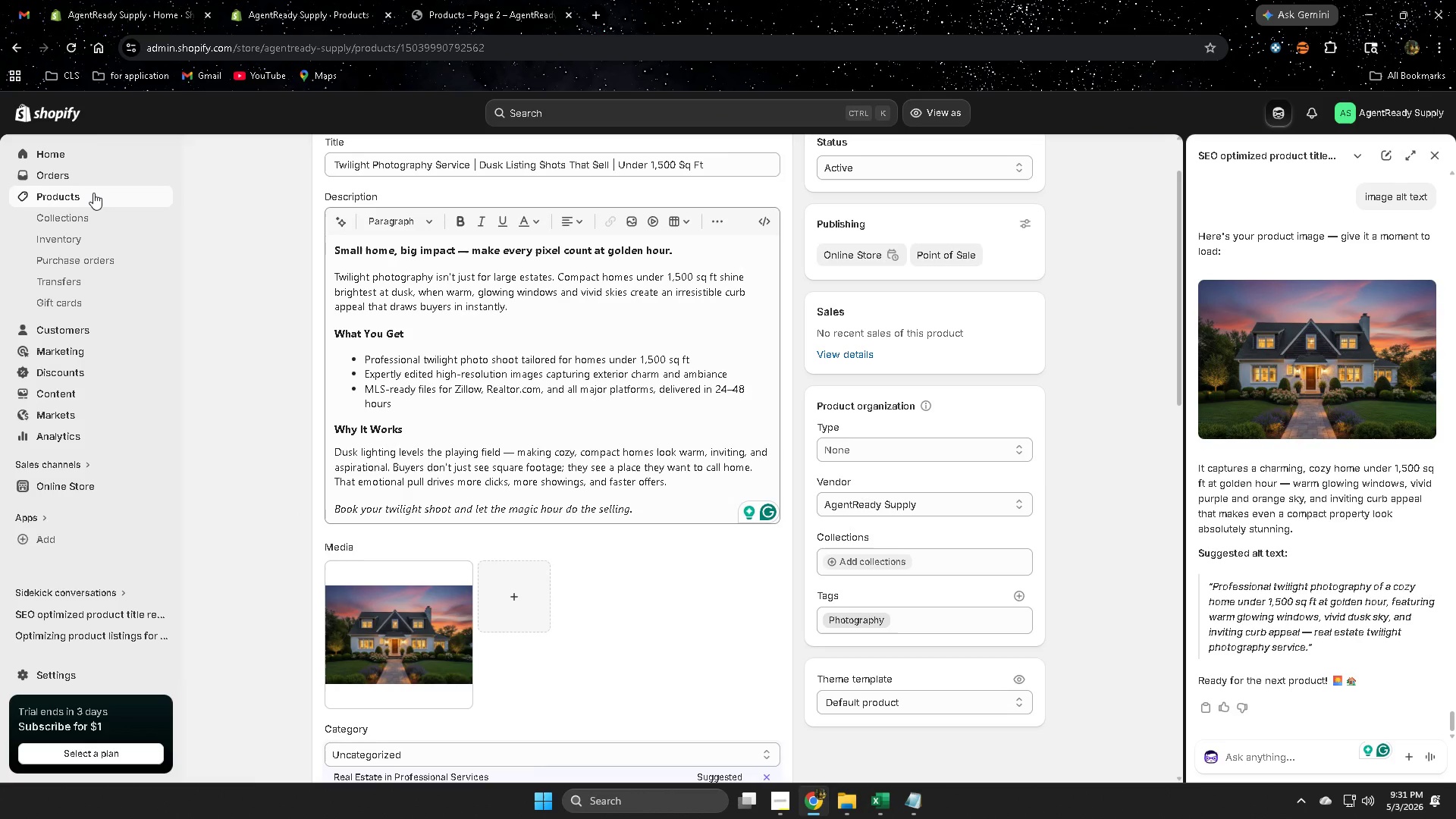 
left_click([93, 193])
 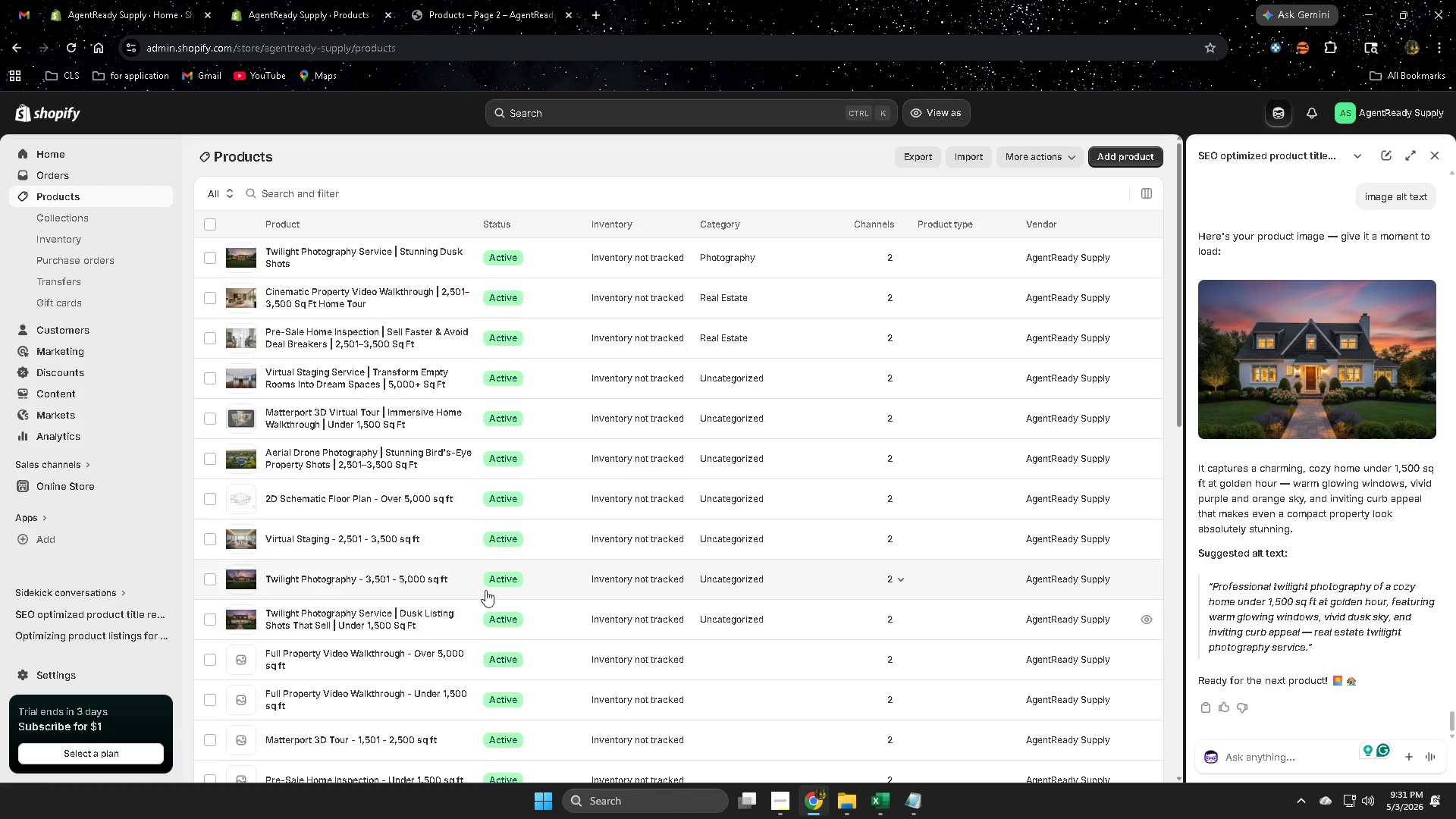 
wait(6.84)
 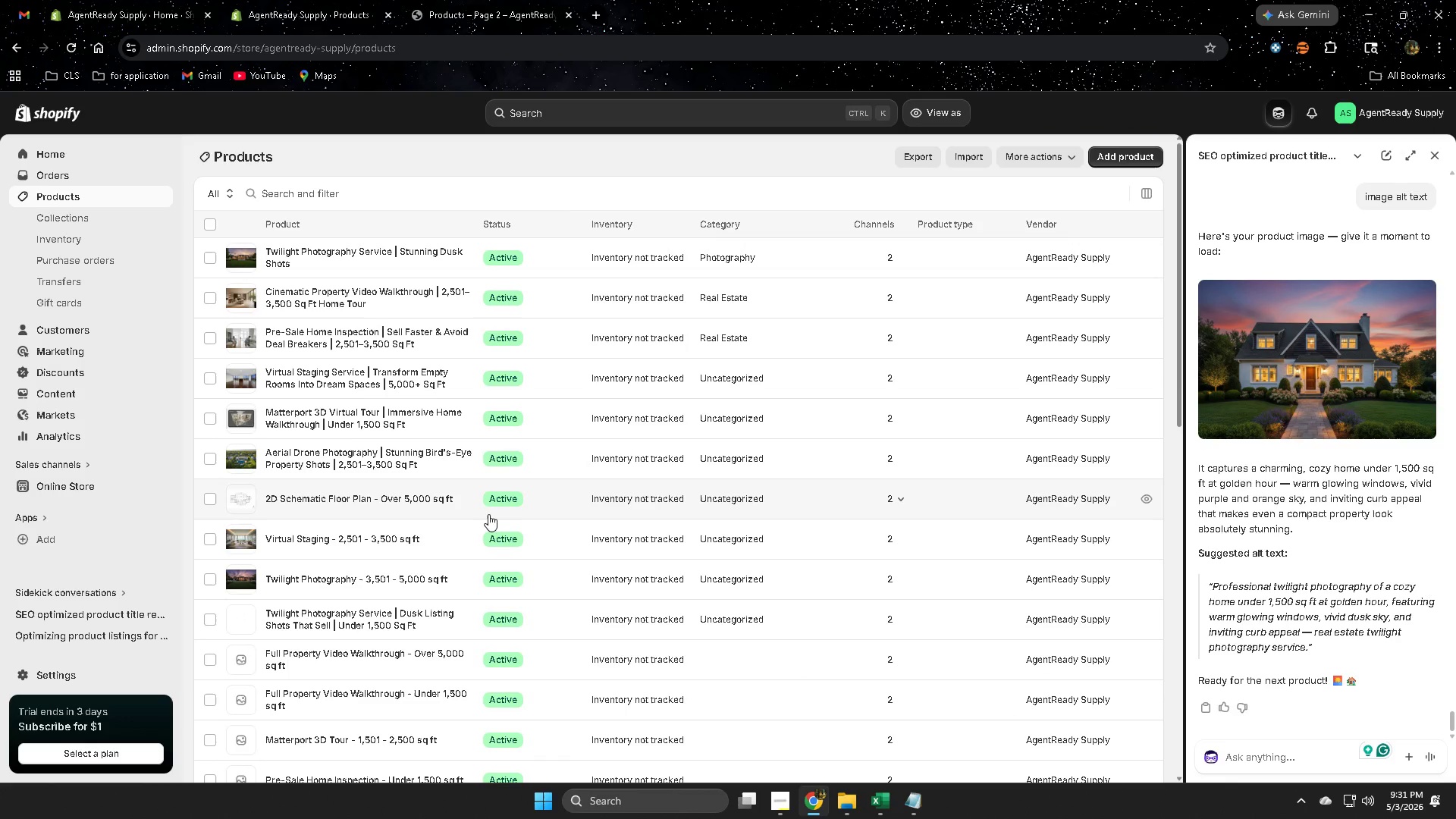 
left_click([789, 802])